 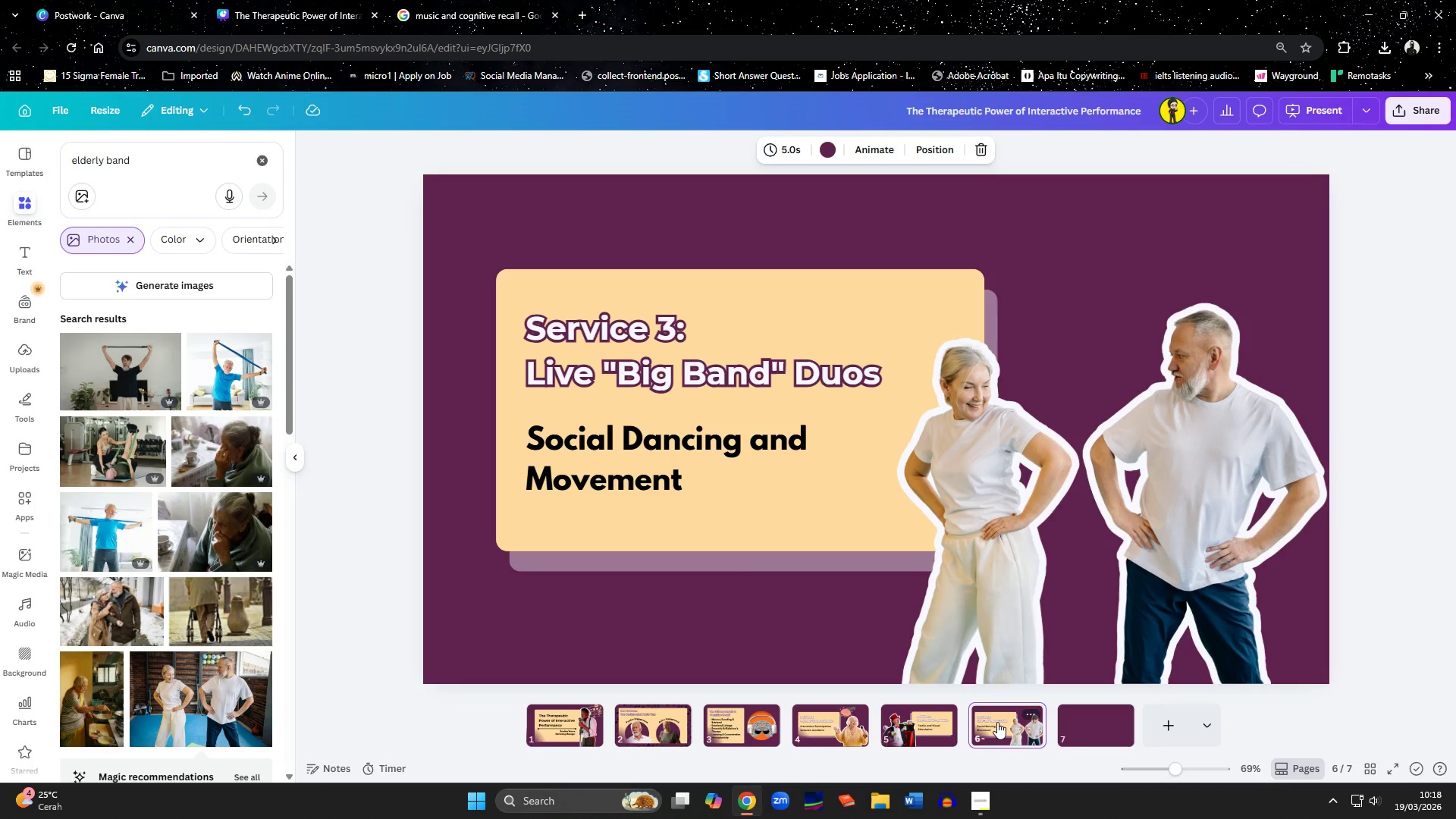 
left_click([689, 722])
 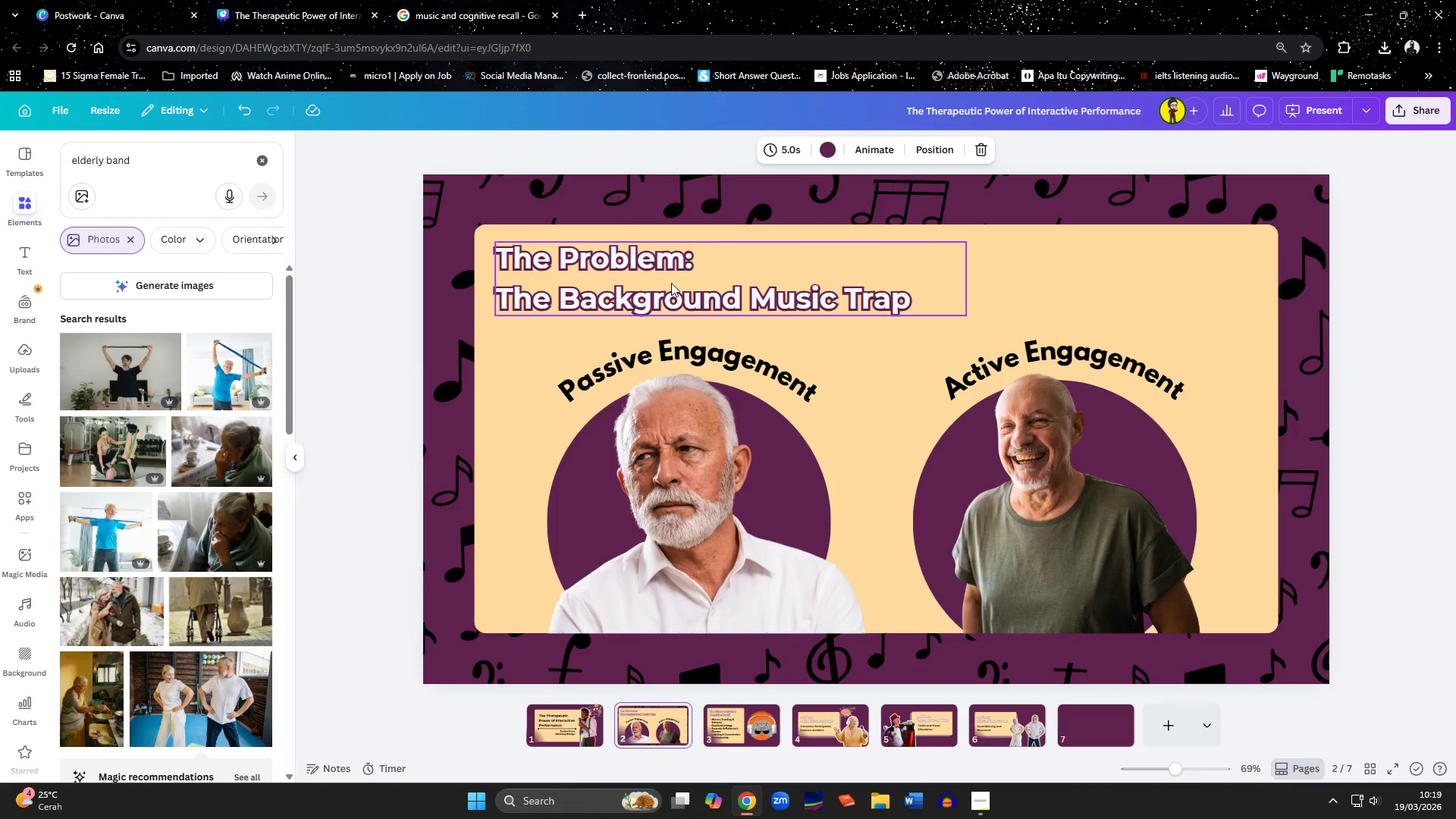 
hold_key(key=ShiftLeft, duration=1.5)
left_click([526, 383])
 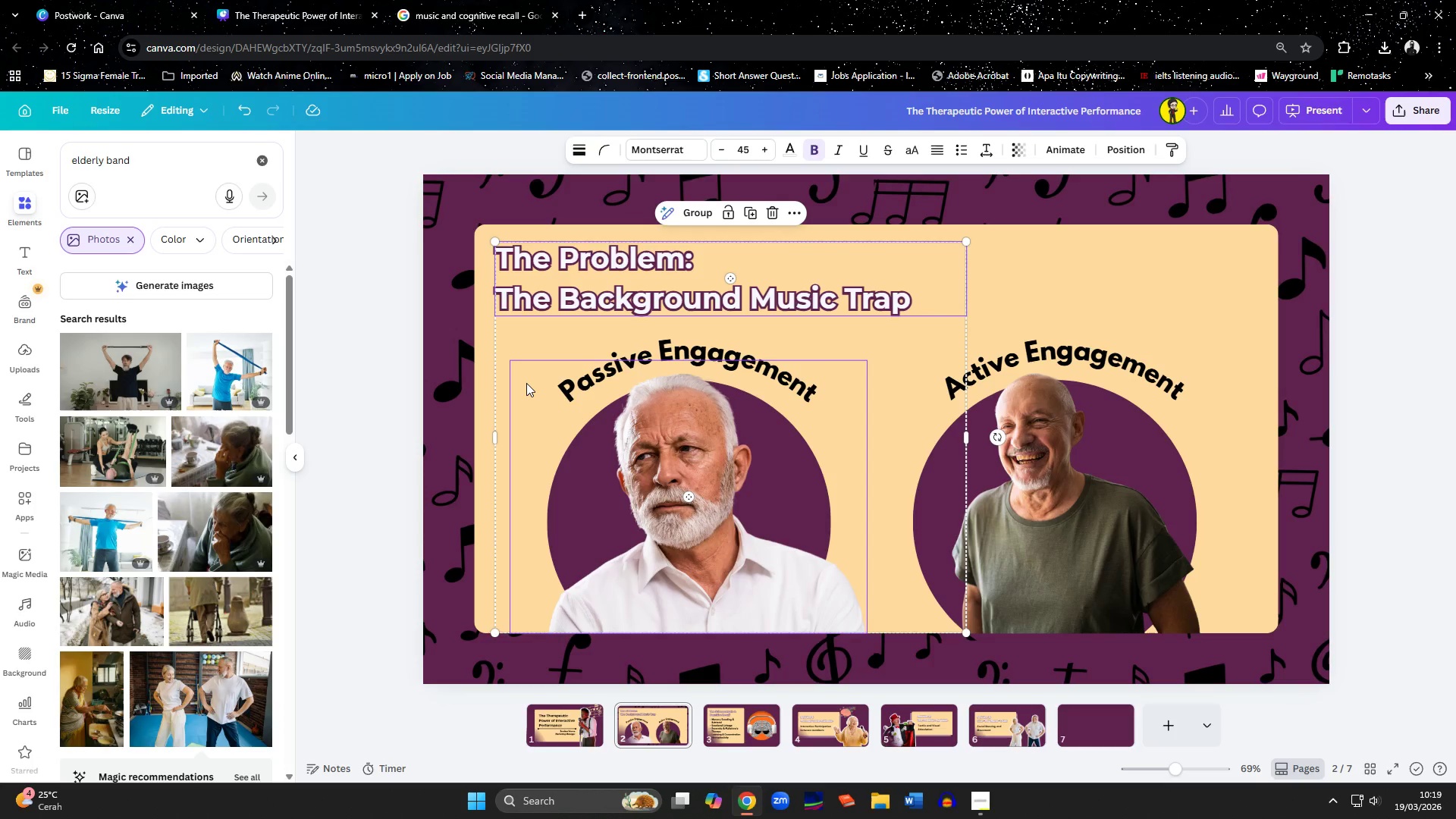 
double_click([526, 383])
 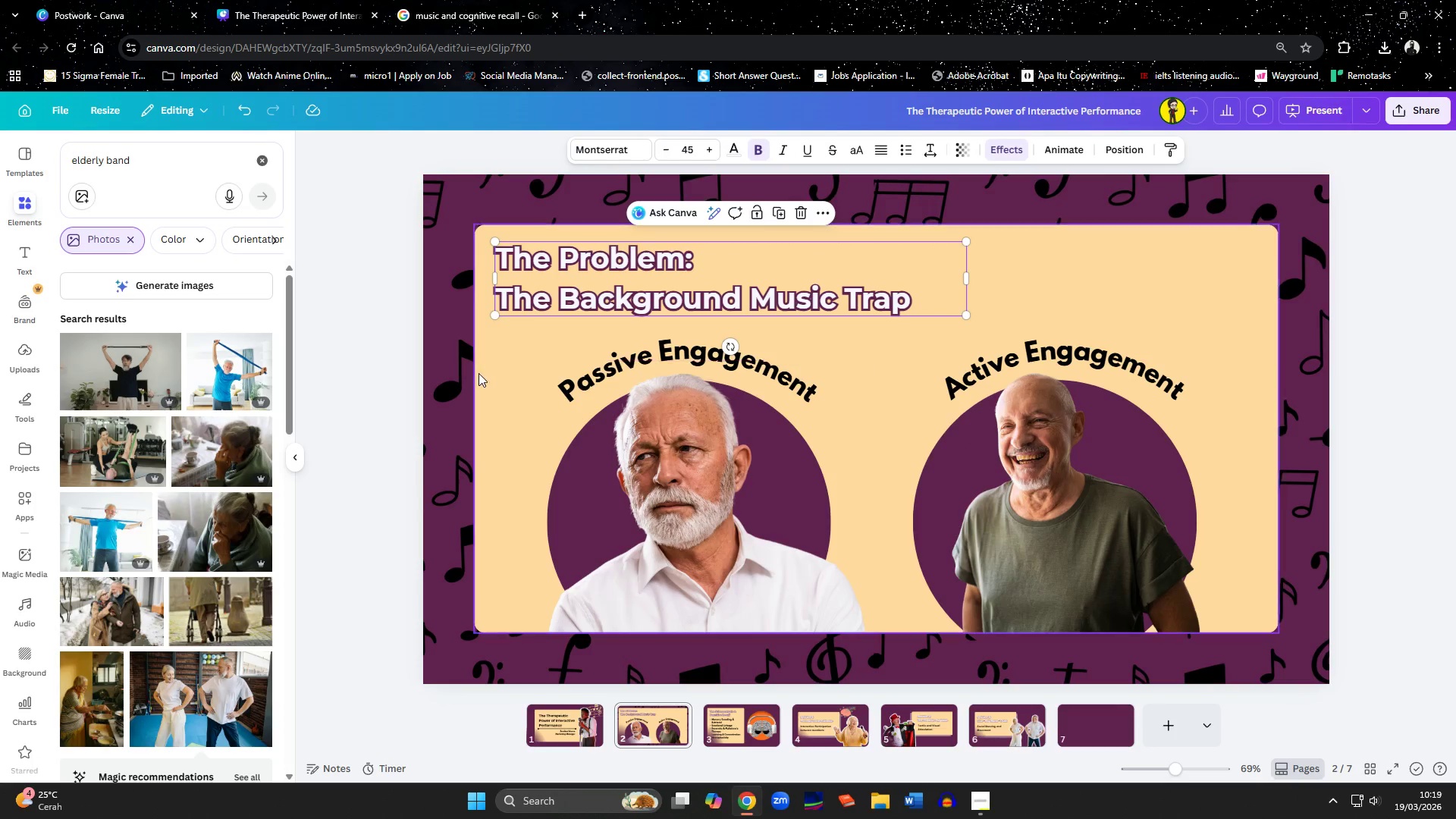 
hold_key(key=ShiftLeft, duration=0.84)
 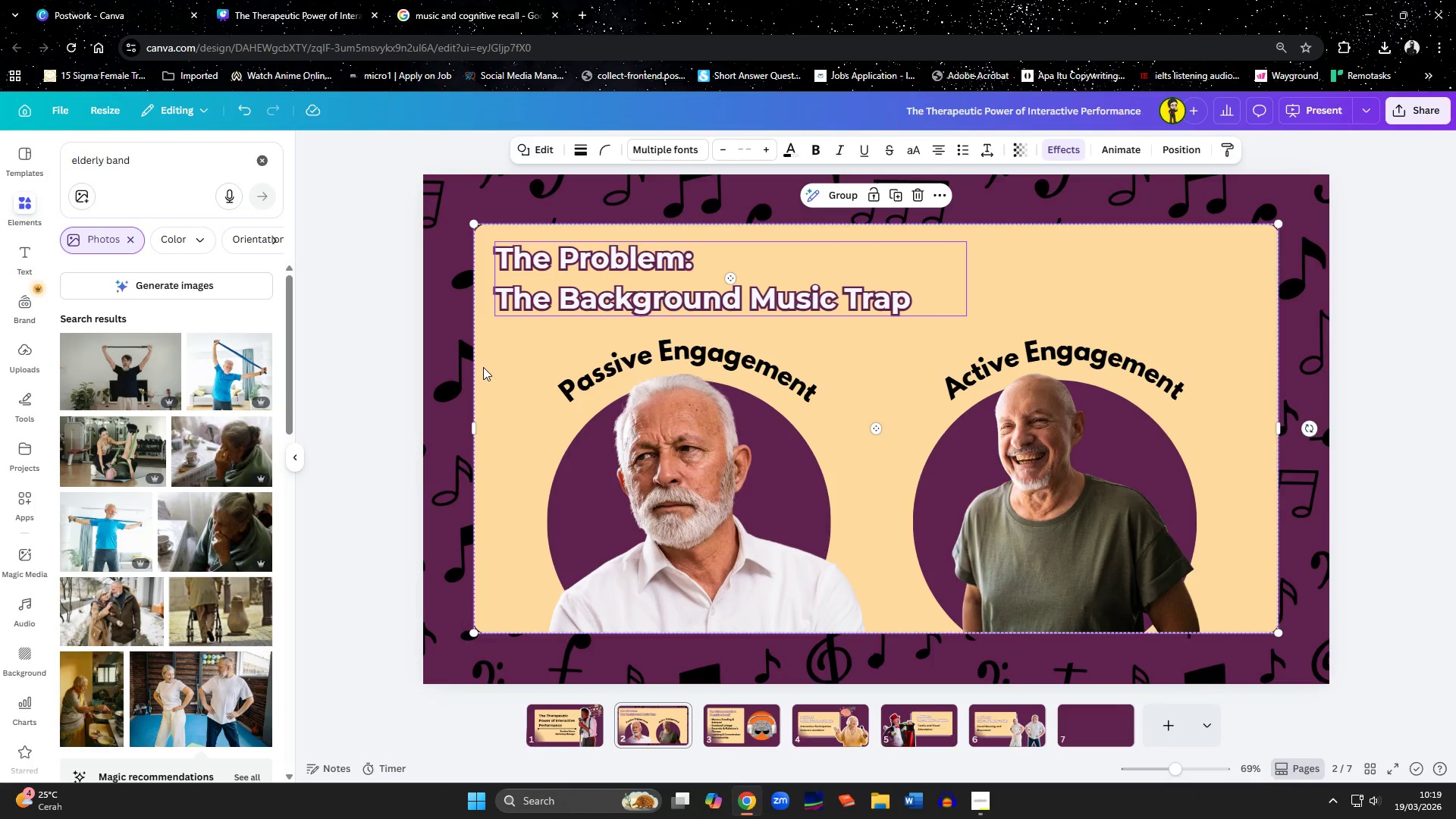 
key(Control+C)
 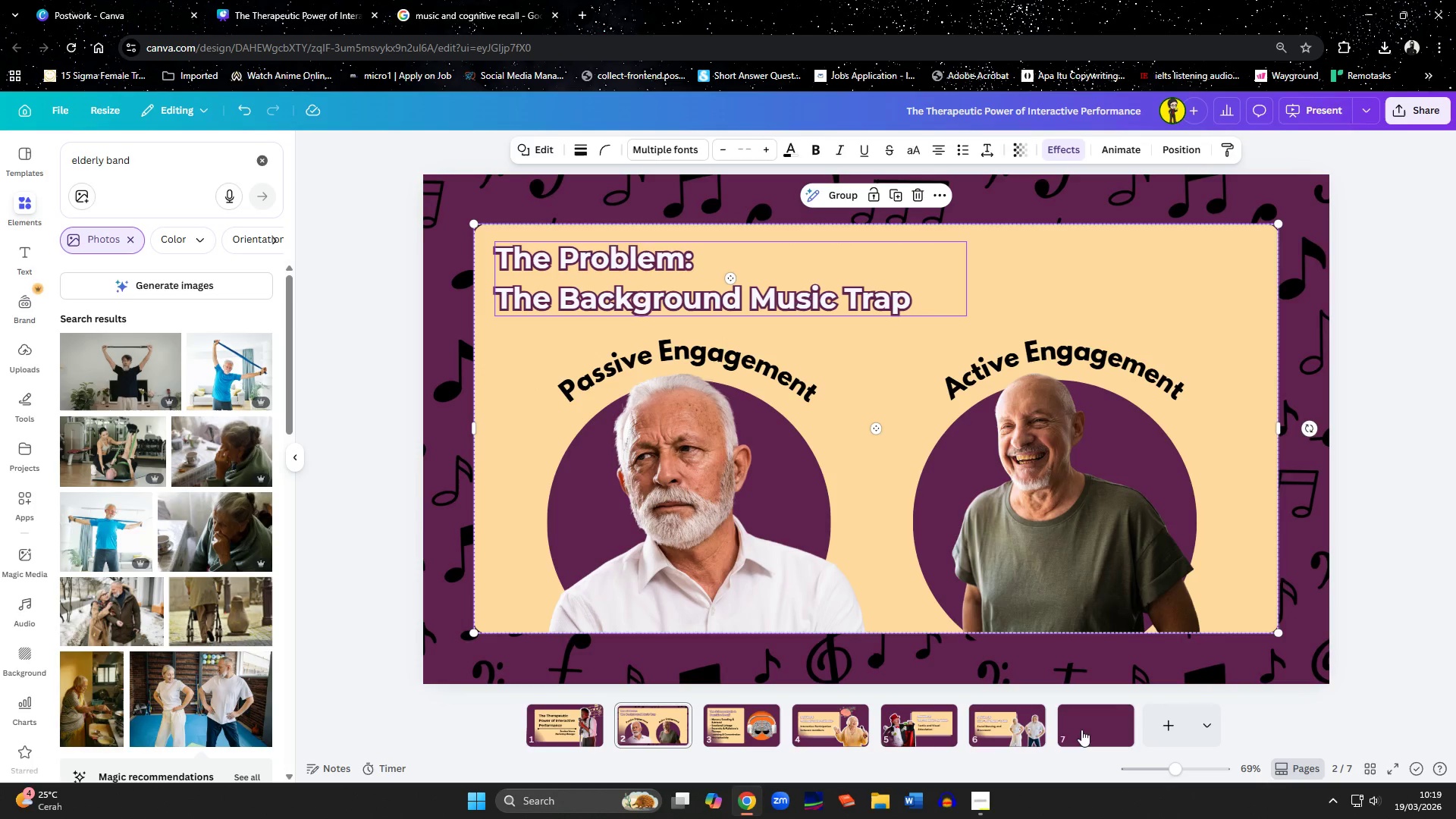 
left_click([1083, 728])
 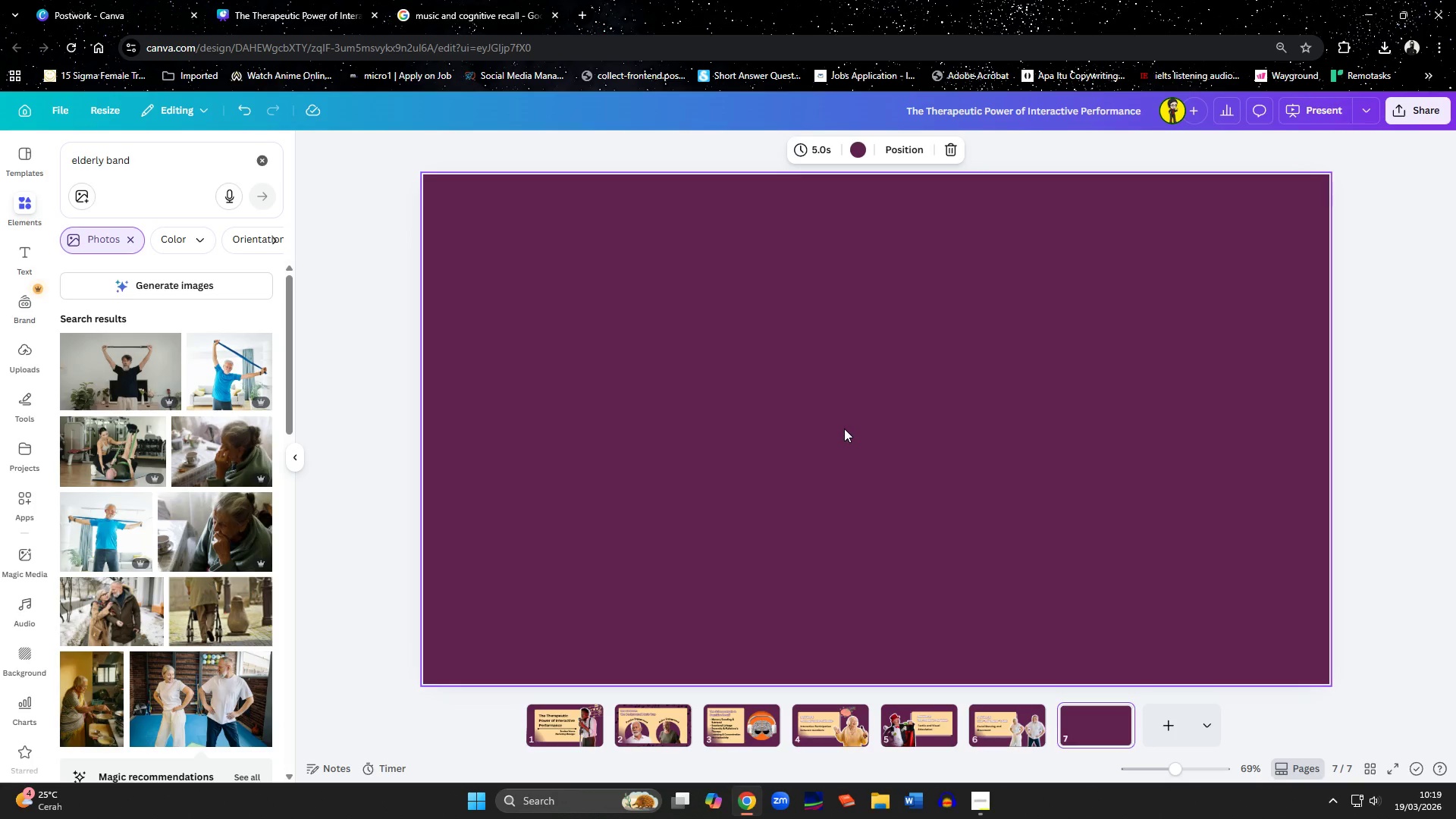 
key(Control+ControlLeft)
 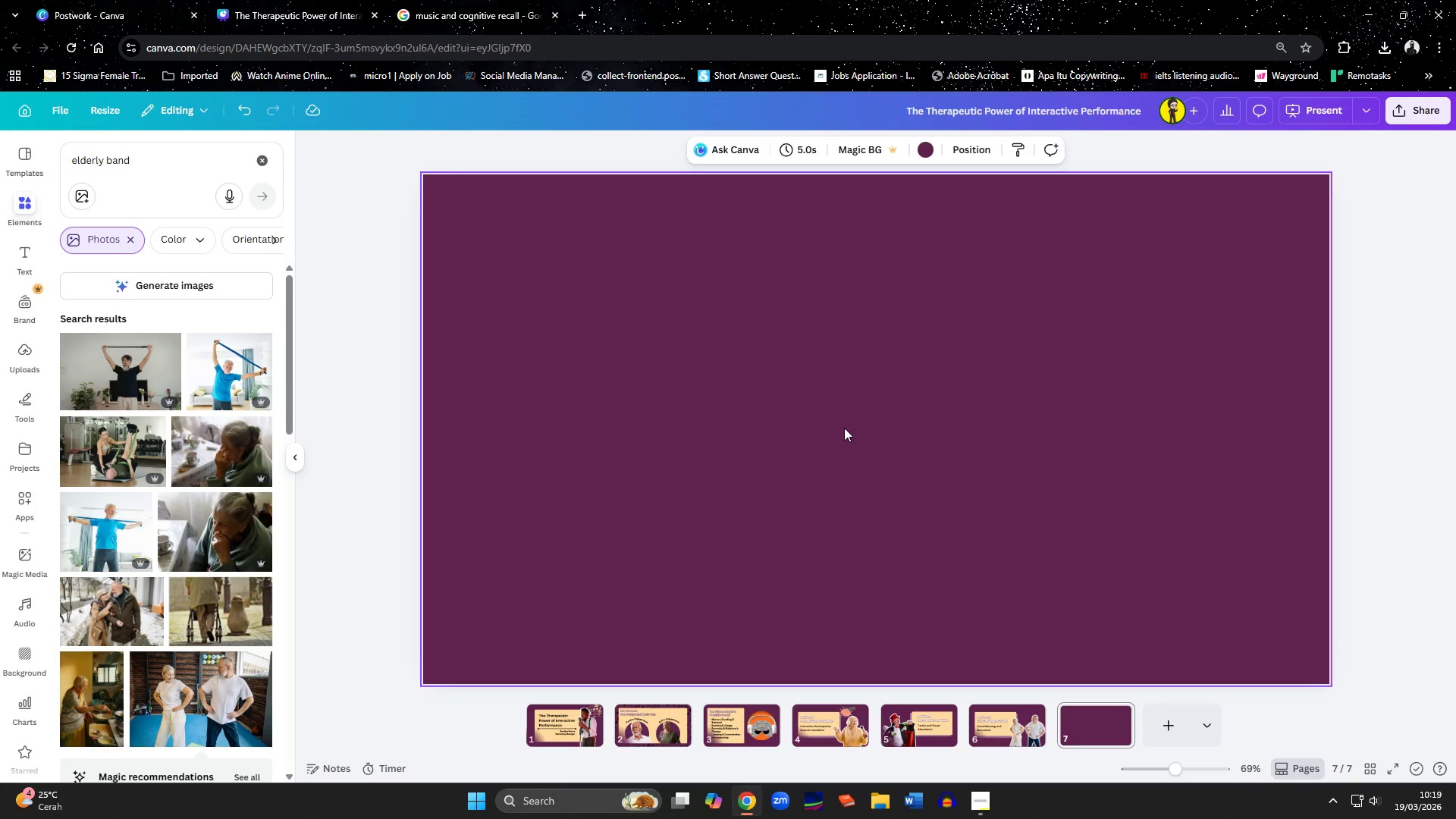 
key(Control+V)
 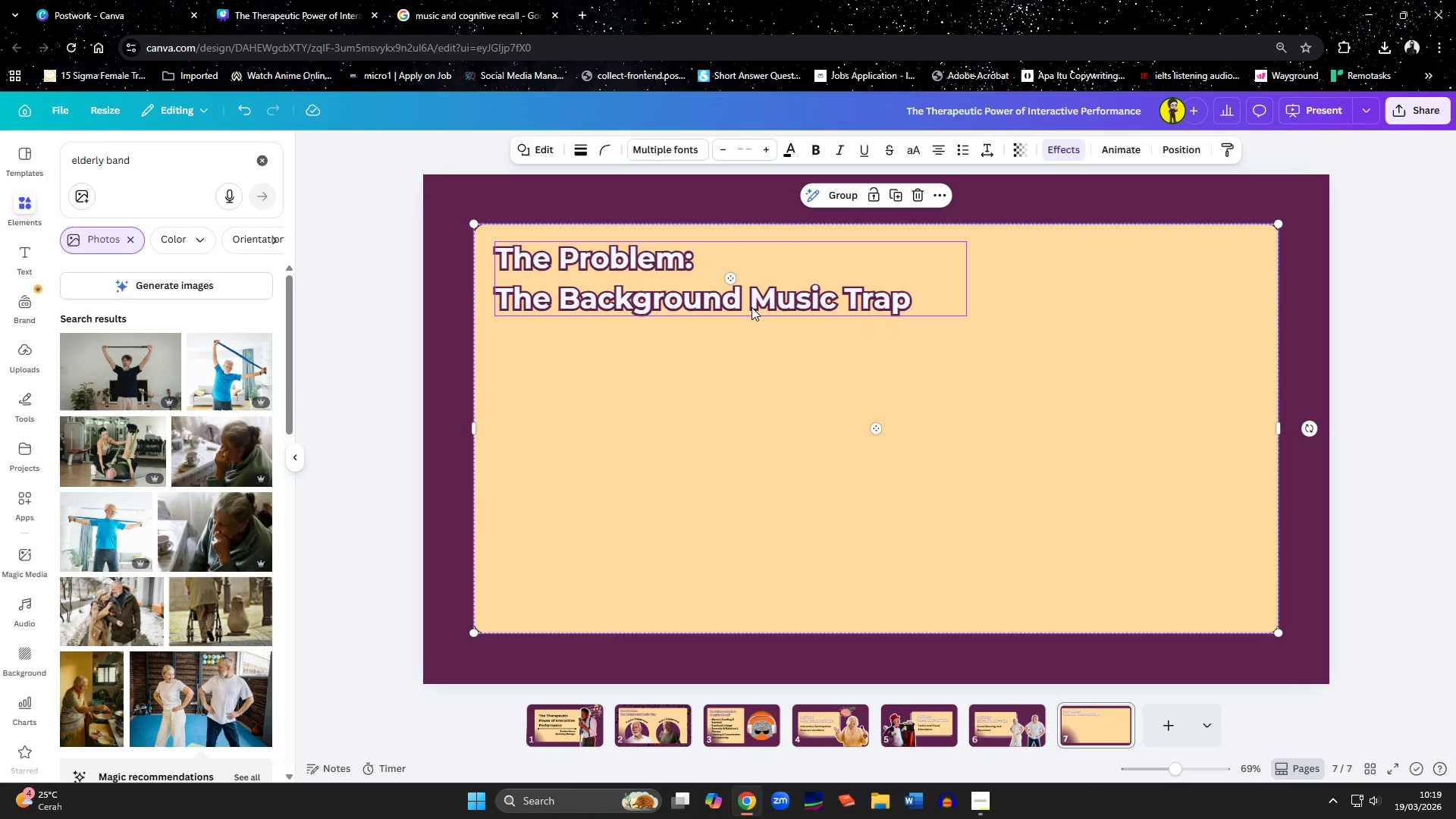 
left_click([727, 273])
 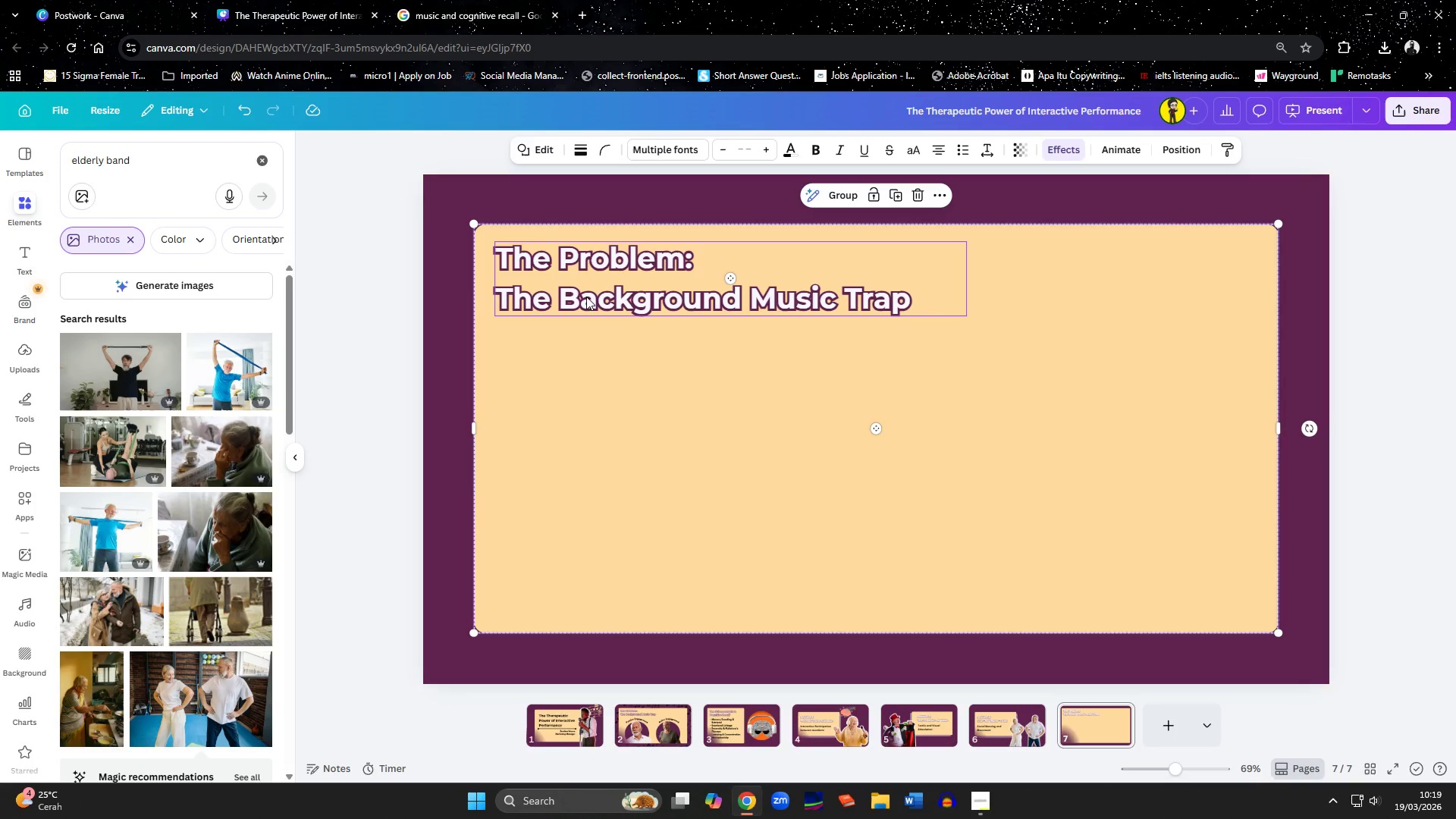 
left_click([639, 349])
 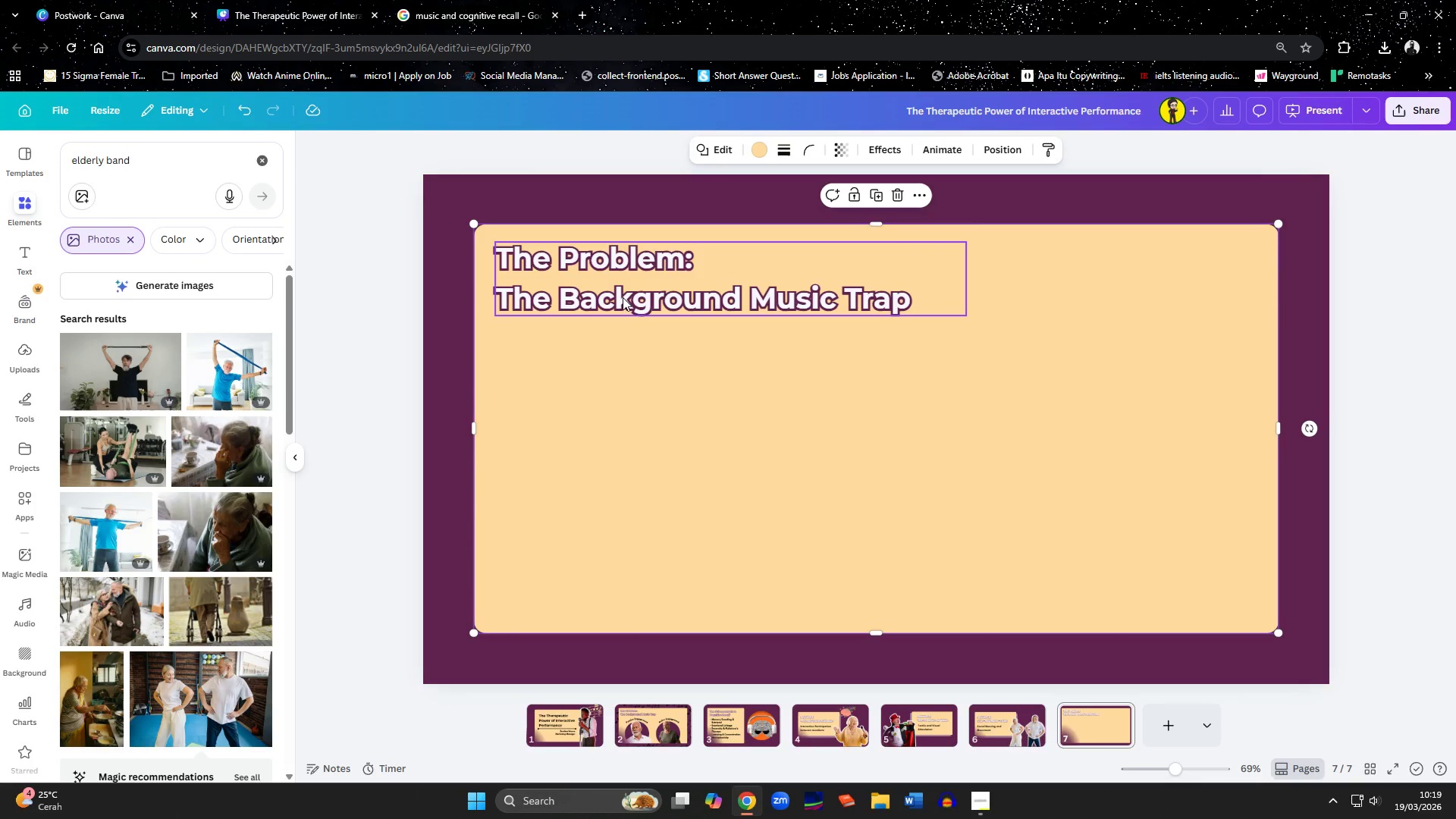 
left_click_drag(start_coordinate=[623, 294], to_coordinate=[633, 297])
 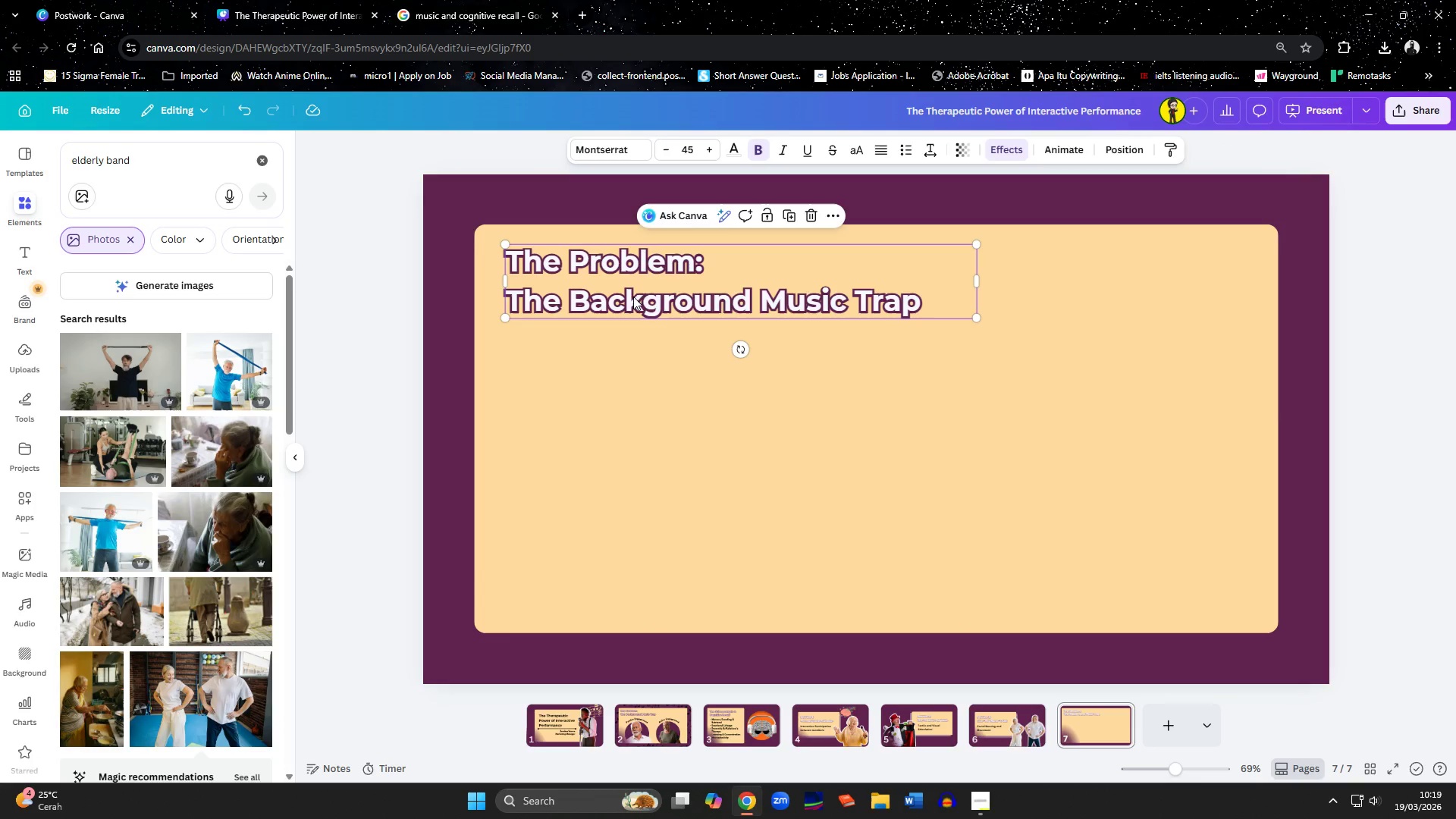 
left_click([633, 297])
 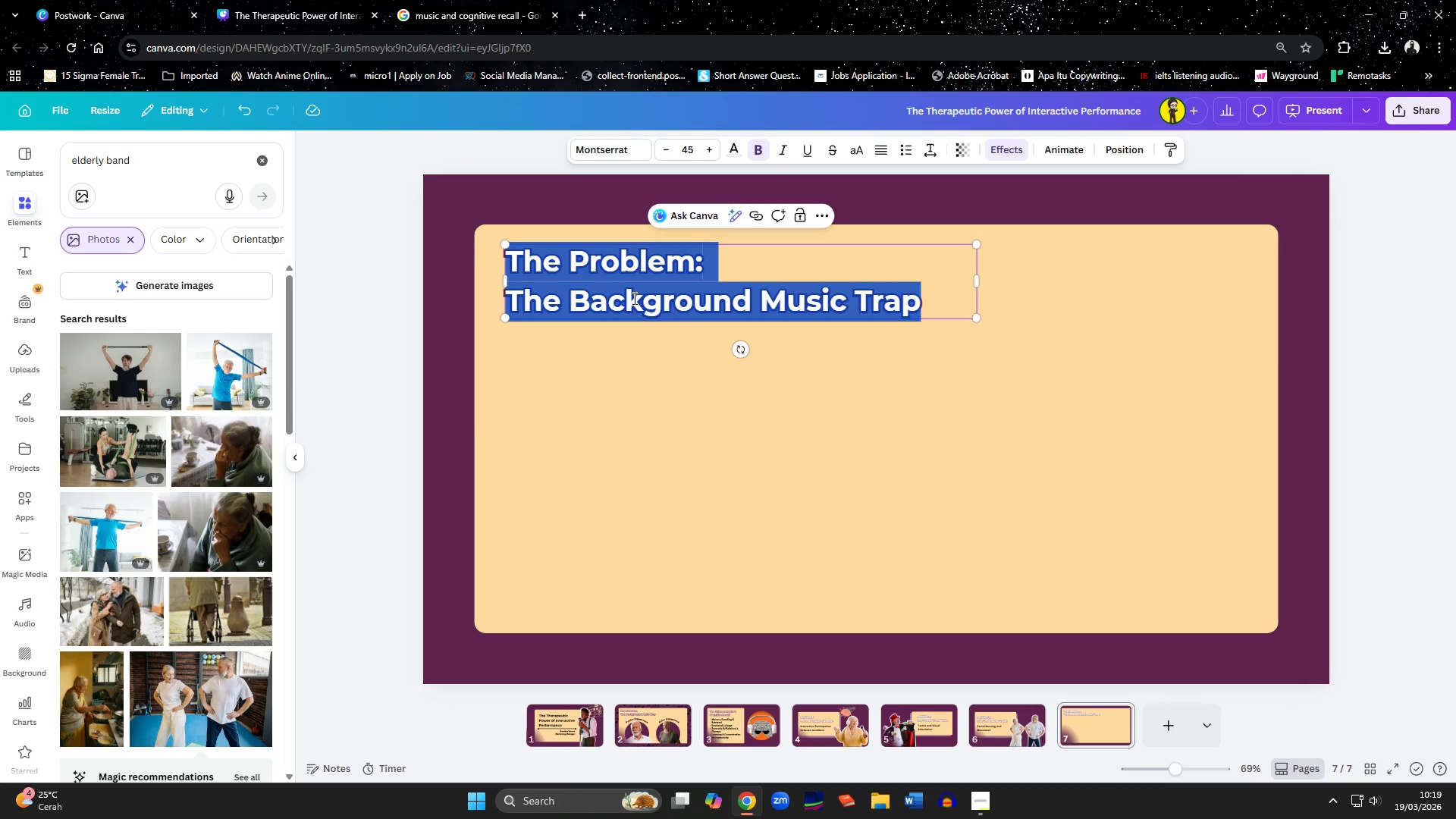 
type(The Impact Data)
 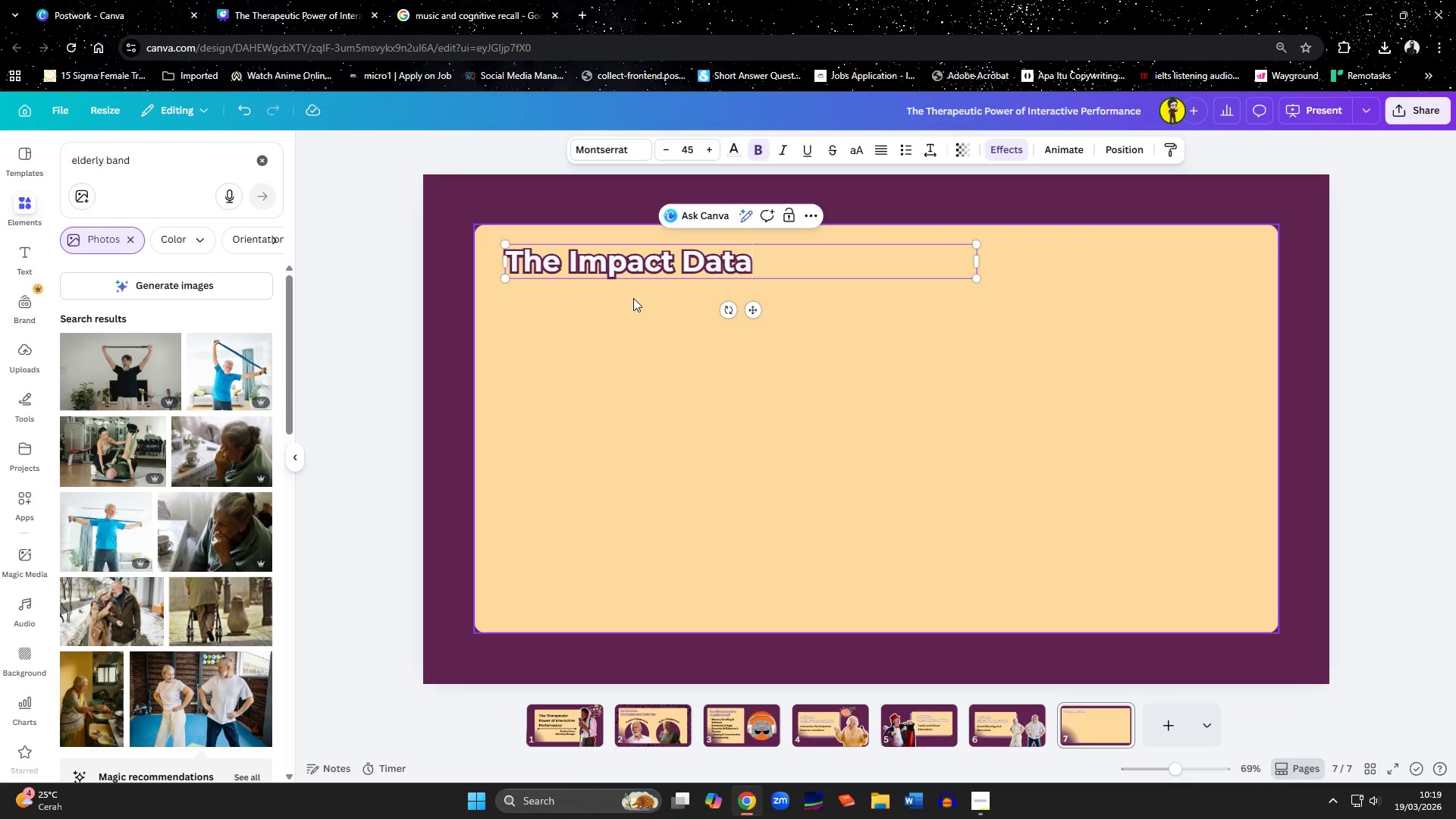 
left_click([701, 428])
 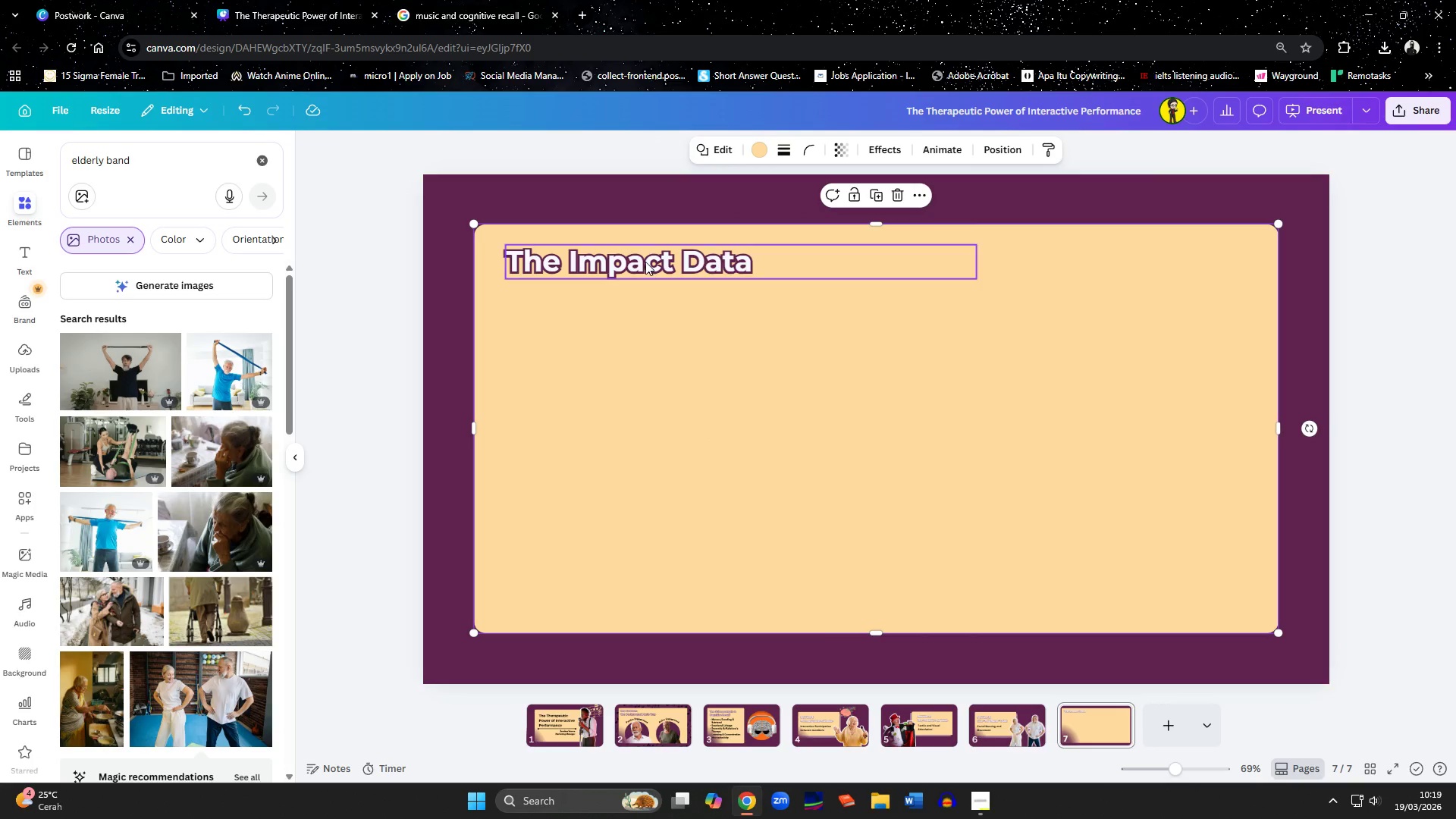 
left_click_drag(start_coordinate=[645, 262], to_coordinate=[645, 271])
 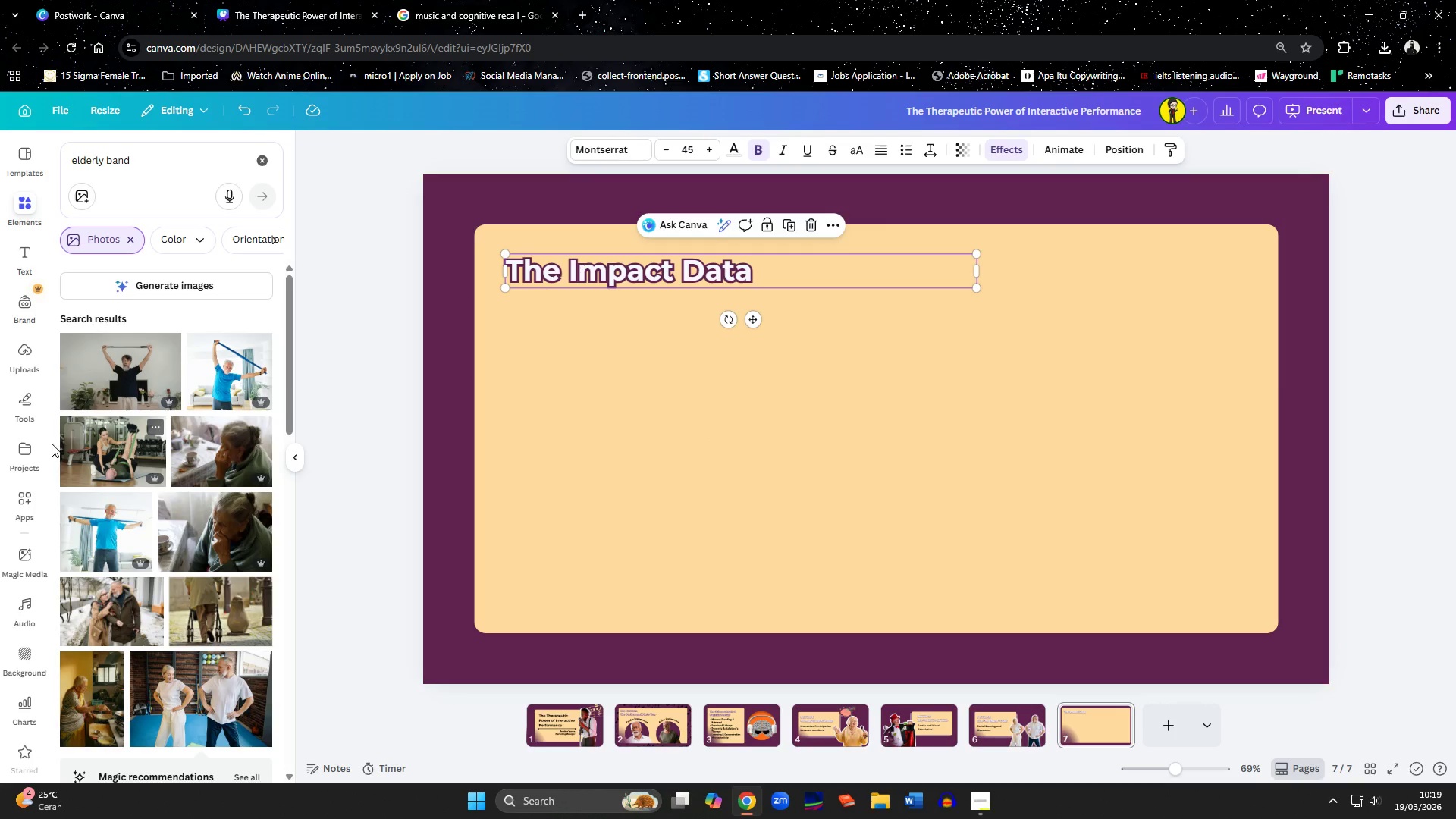 
left_click([24, 401])
 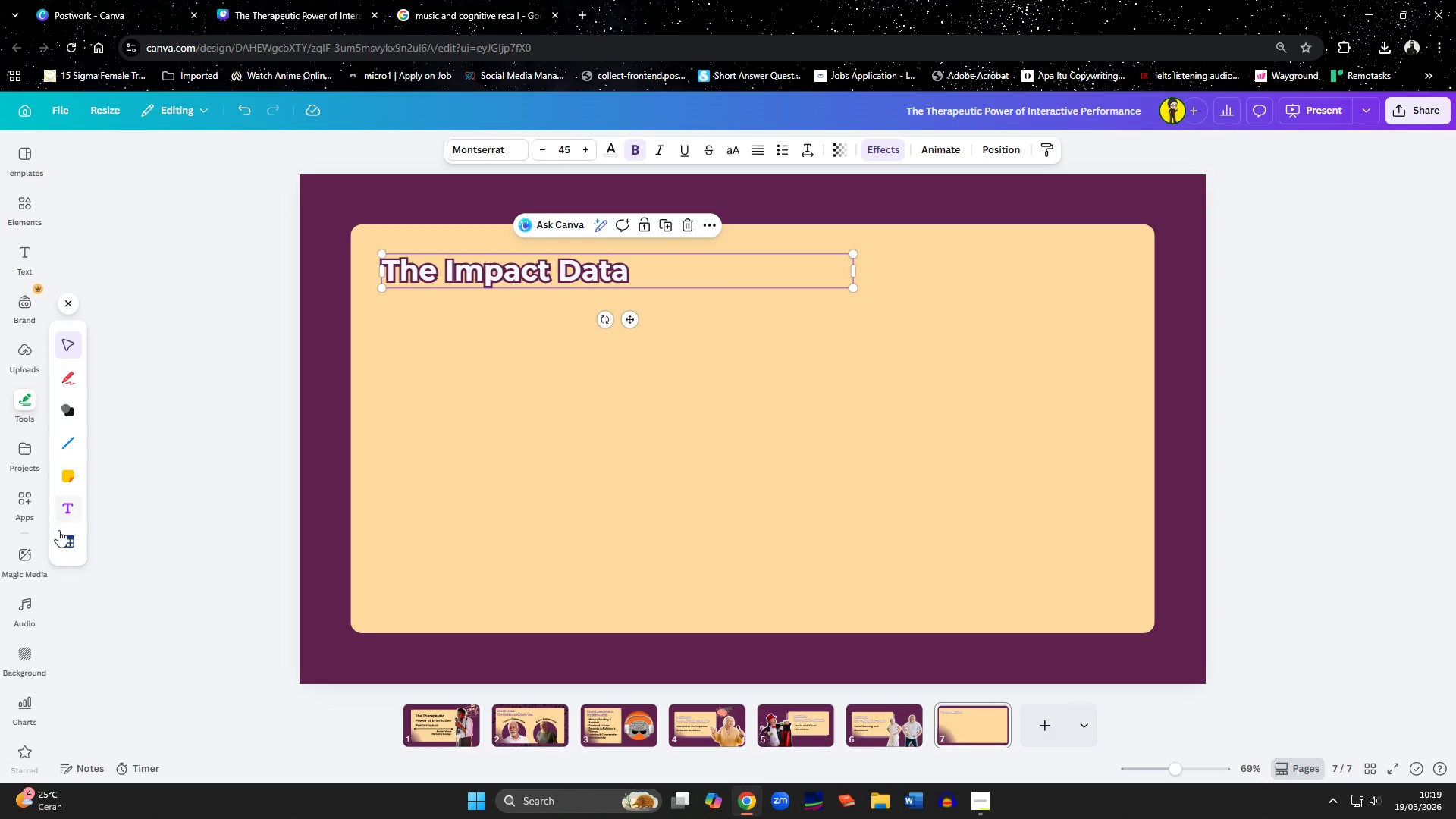 
left_click([65, 537])
 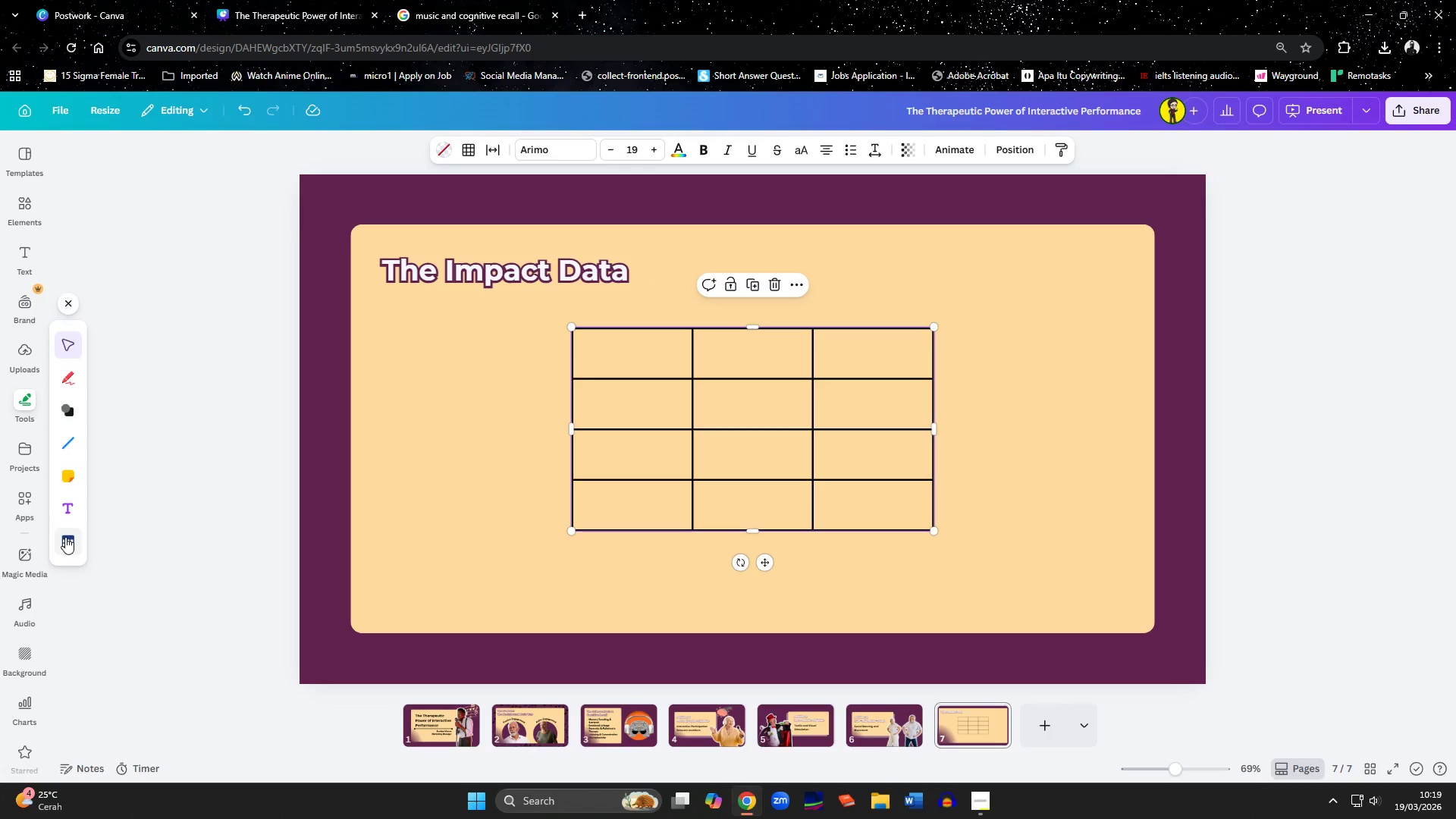 
wait(8.58)
 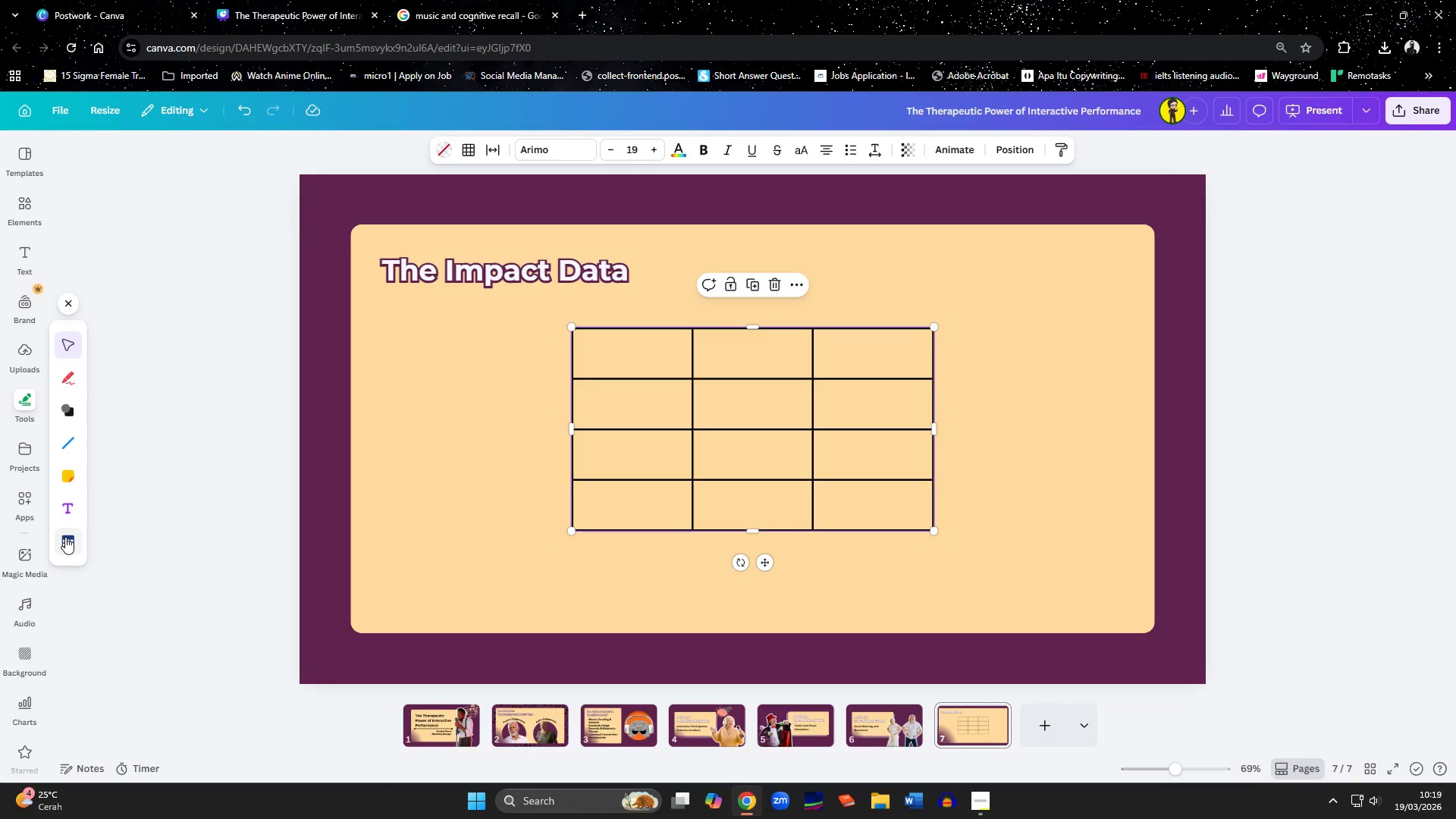 
left_click([987, 807])